 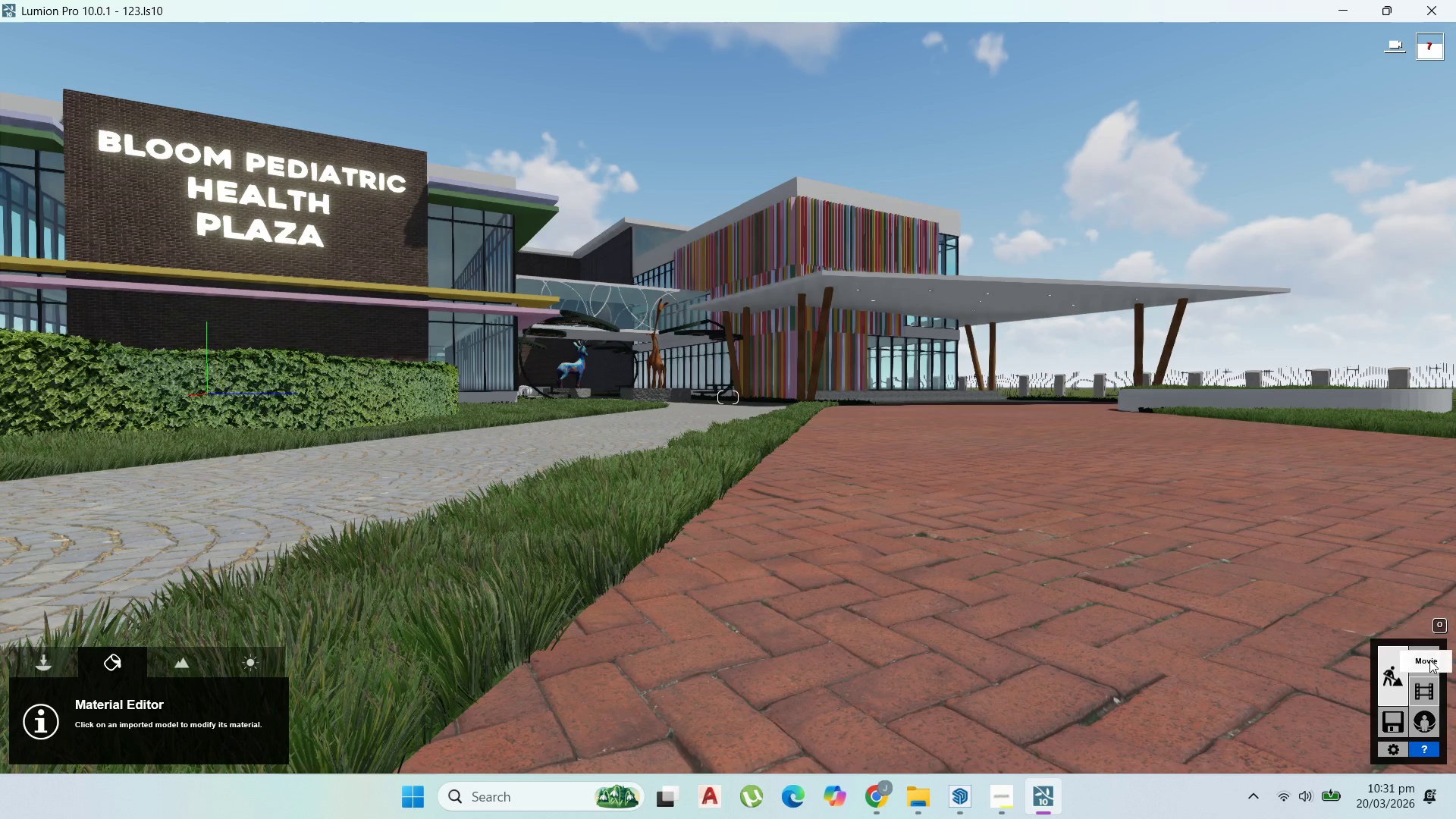 
double_click([1404, 720])
 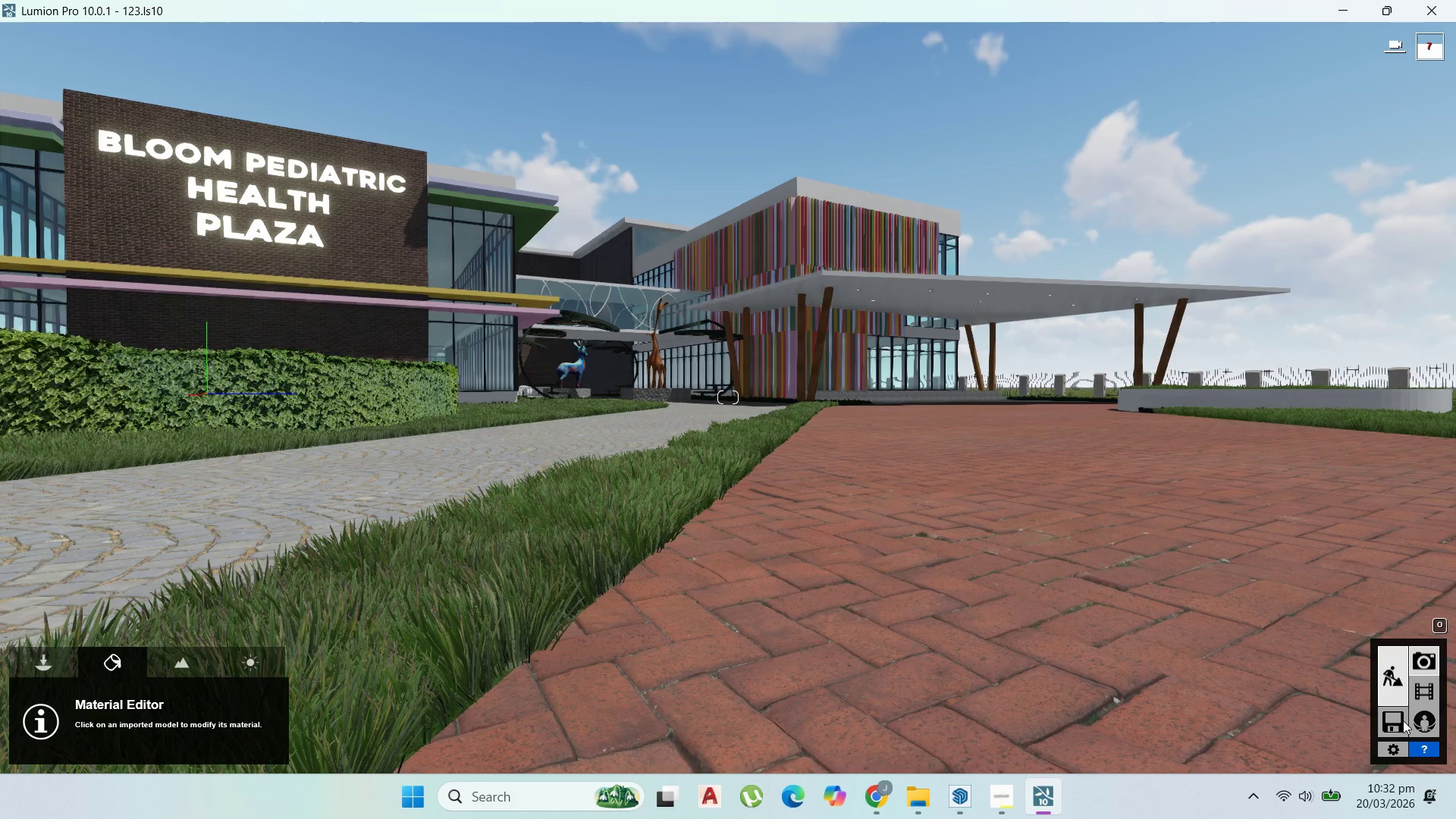 
wait(6.38)
 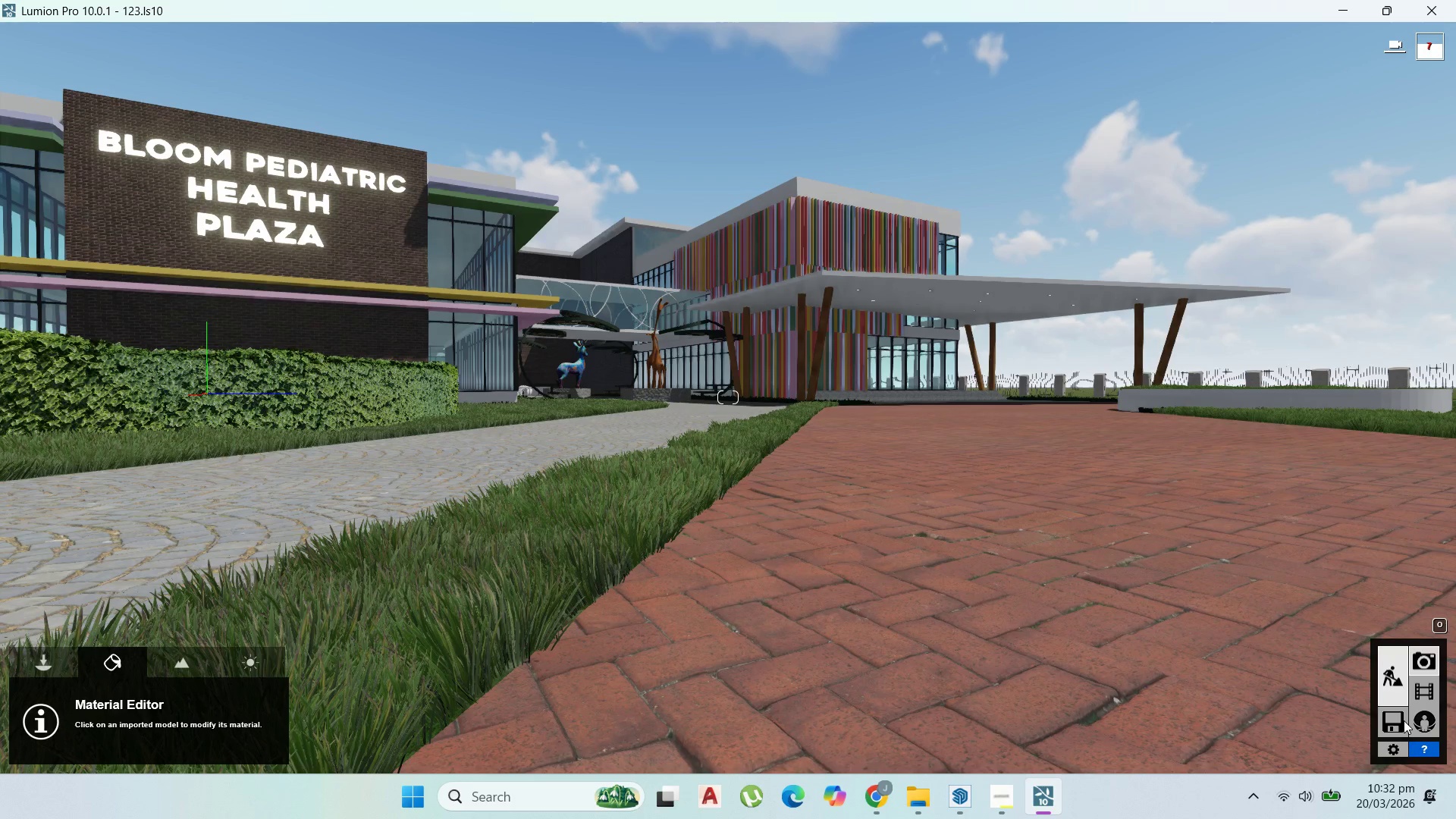 
left_click_drag(start_coordinate=[1403, 720], to_coordinate=[1382, 607])
 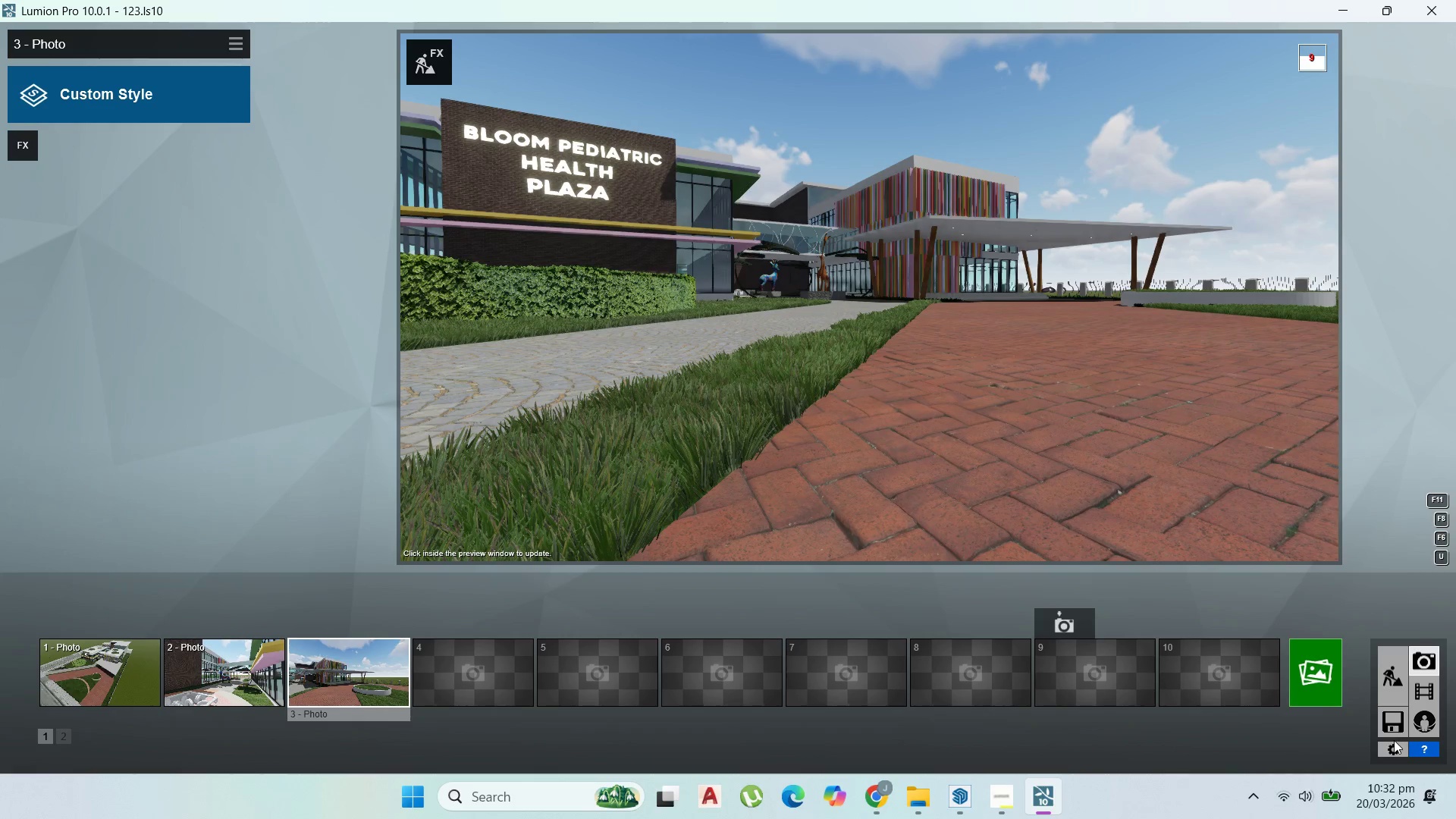 
left_click([1382, 607])
 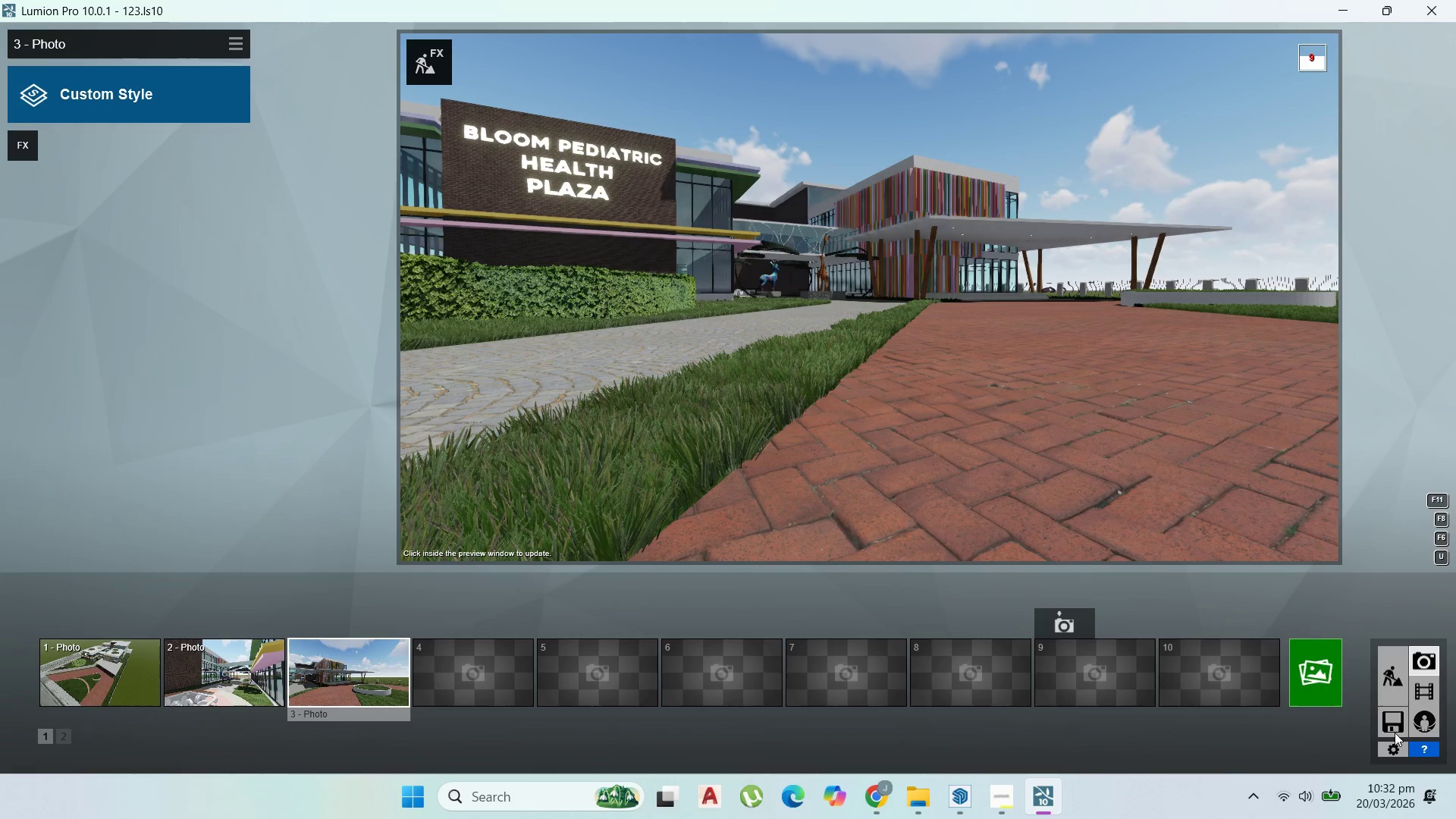 
double_click([1396, 731])
 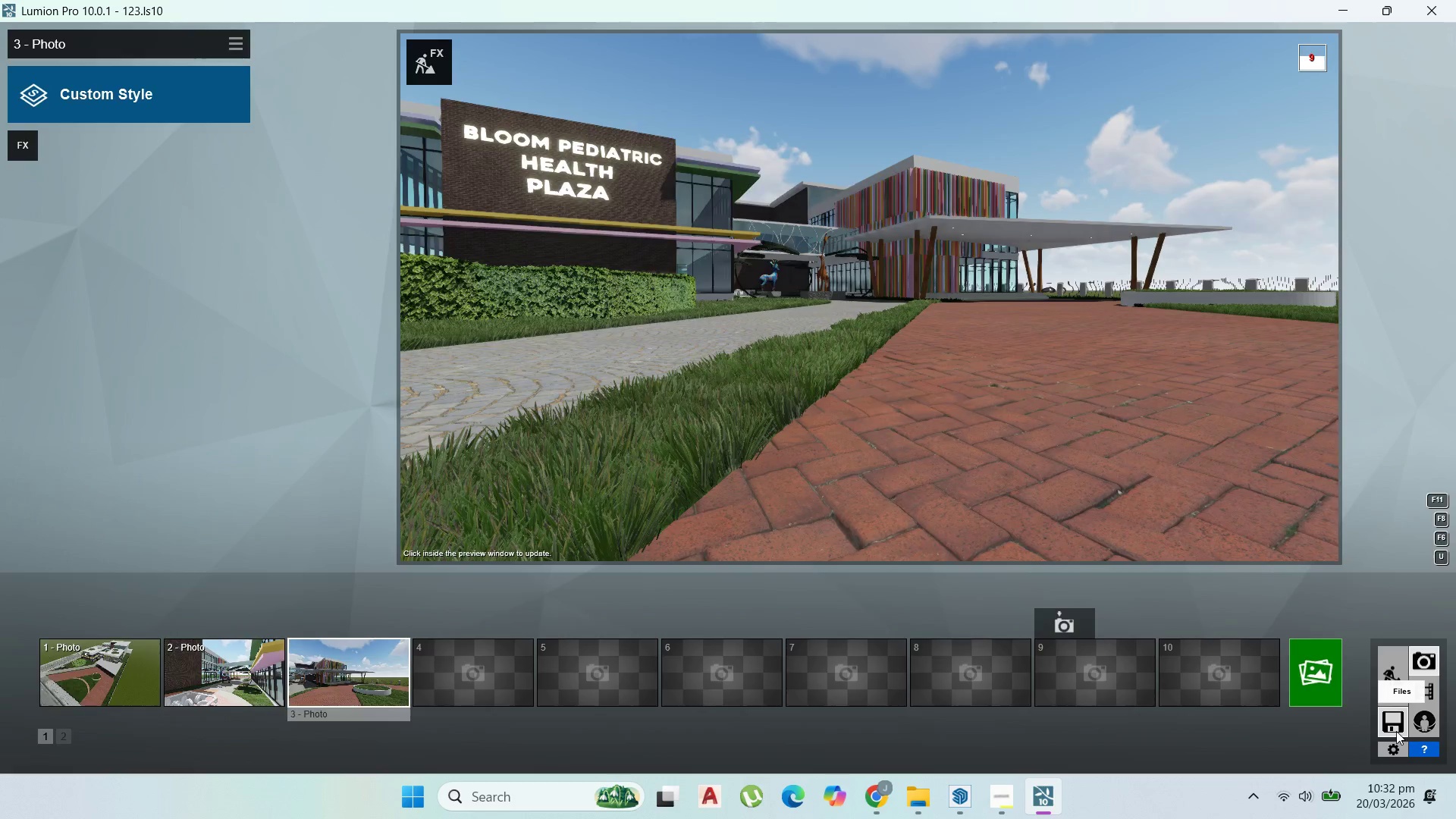 
triple_click([1396, 731])
 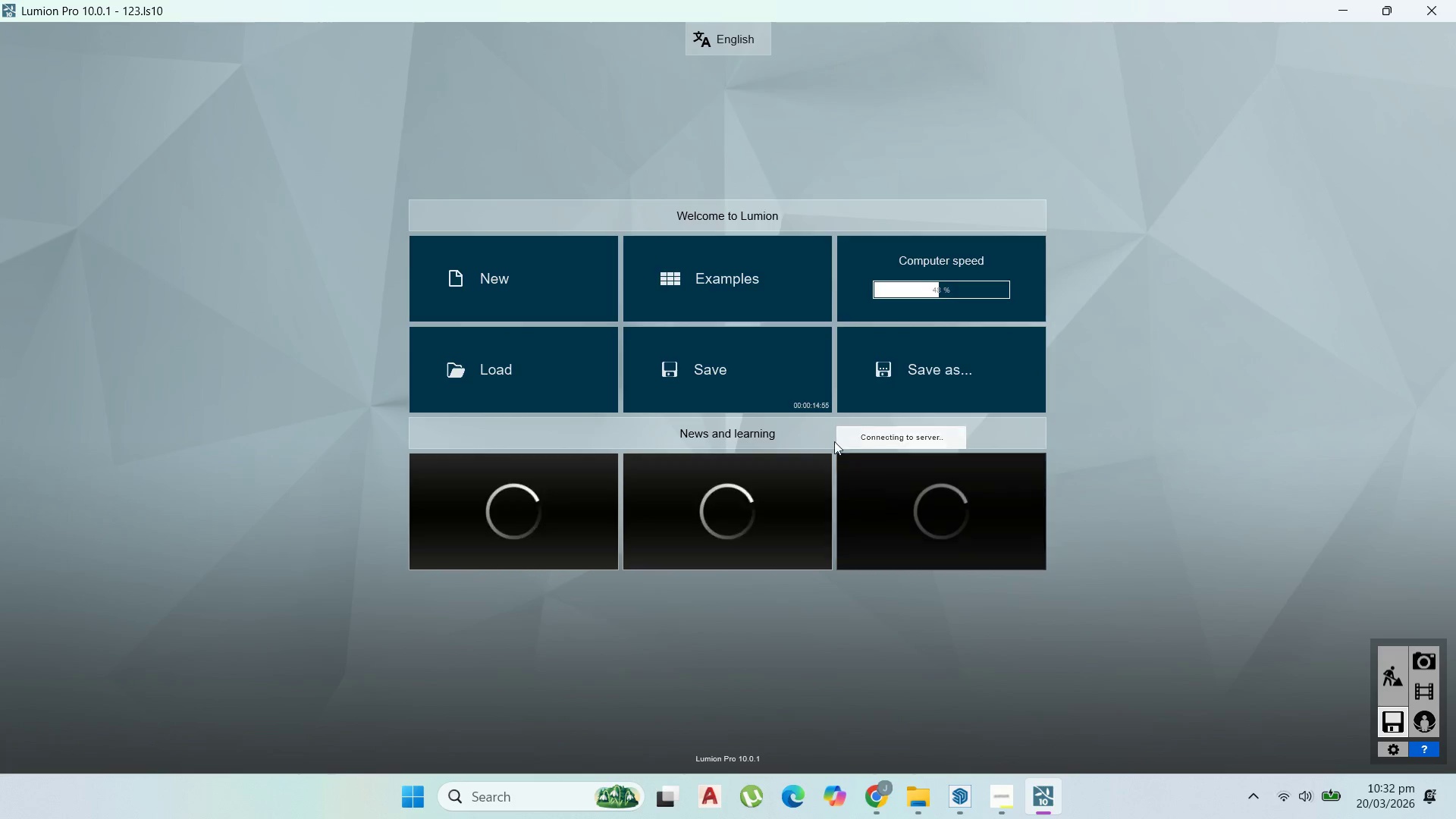 
left_click([811, 403])
 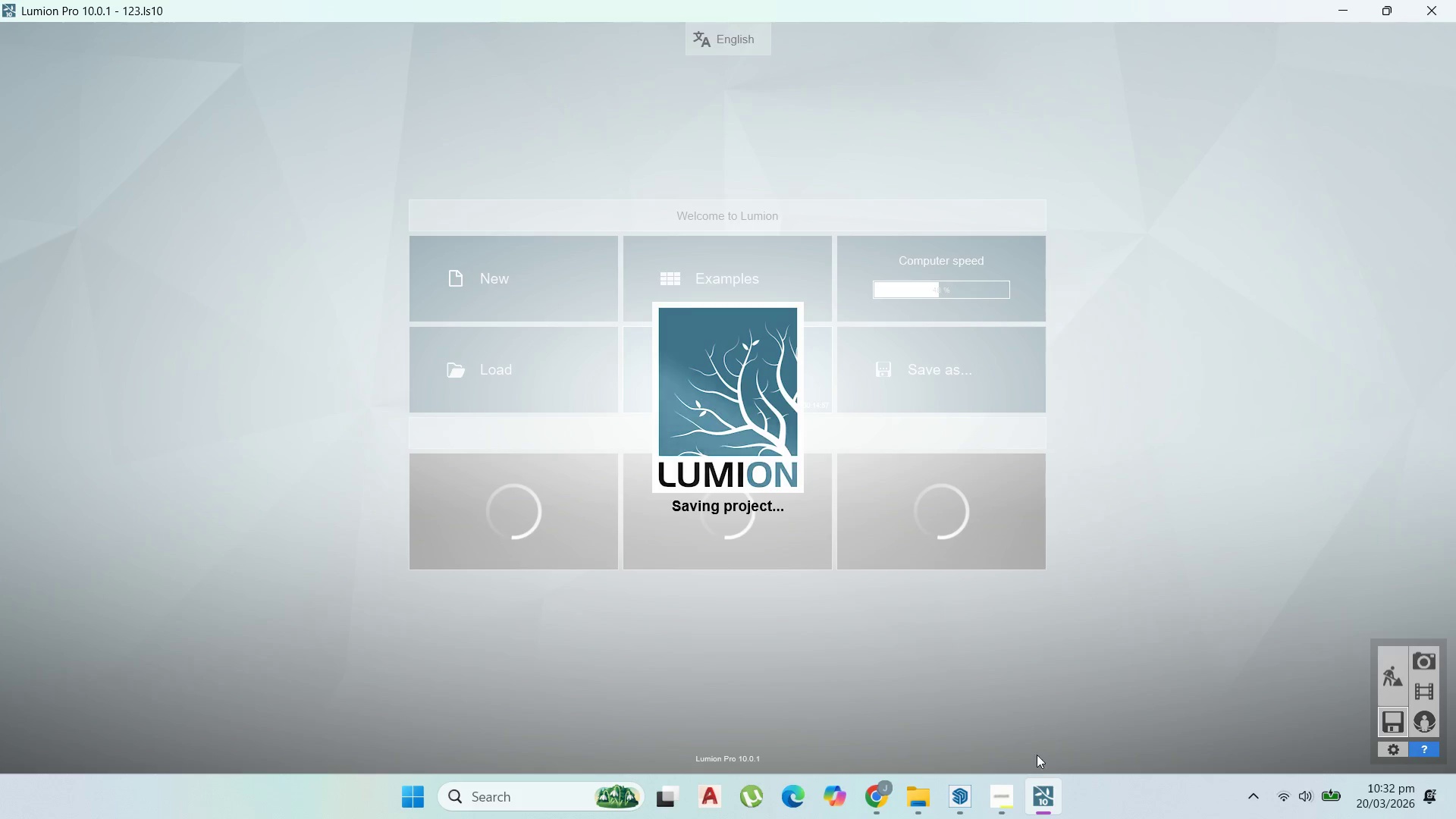 
mouse_move([1037, 769])
 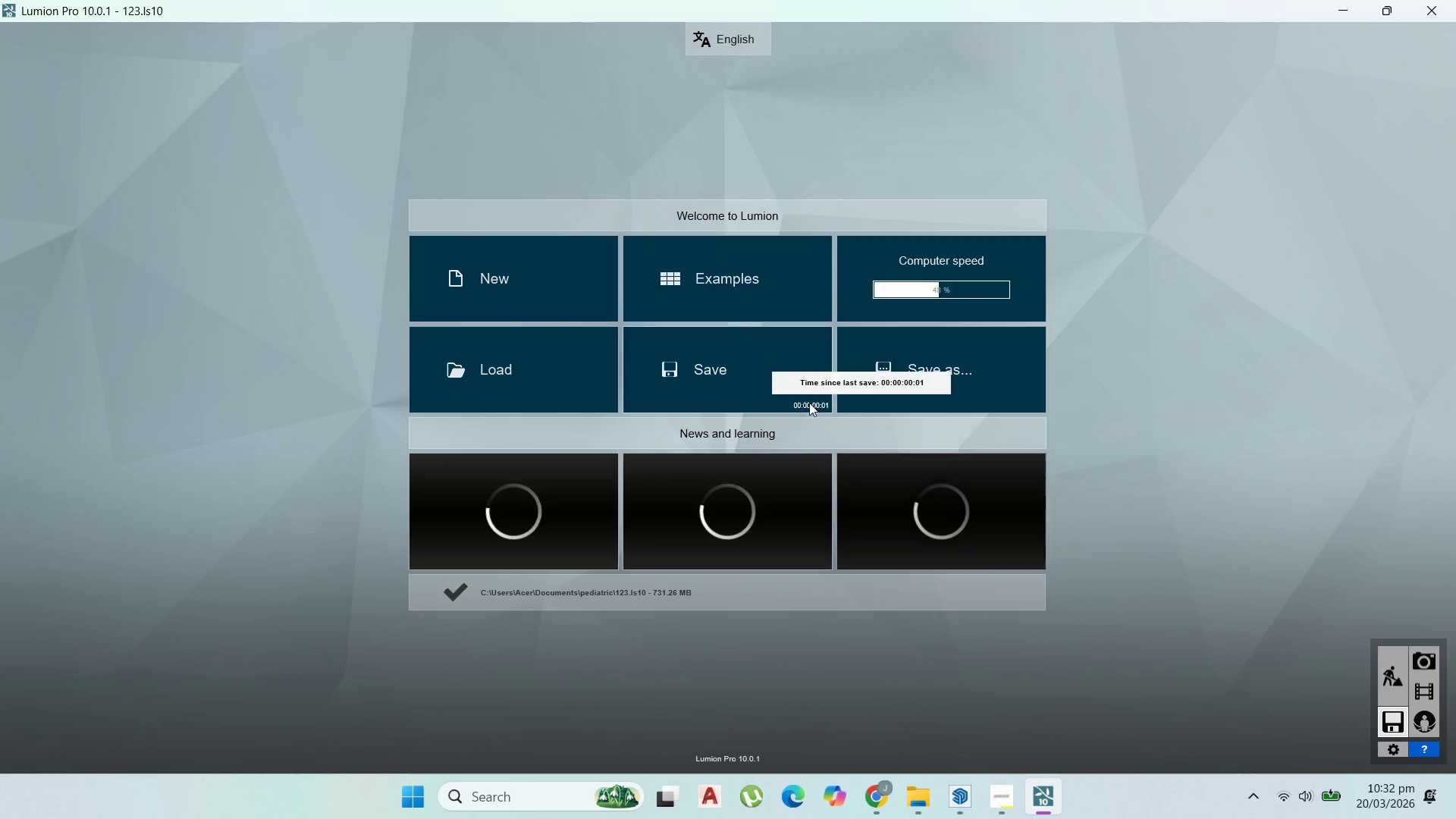 
left_click([799, 397])
 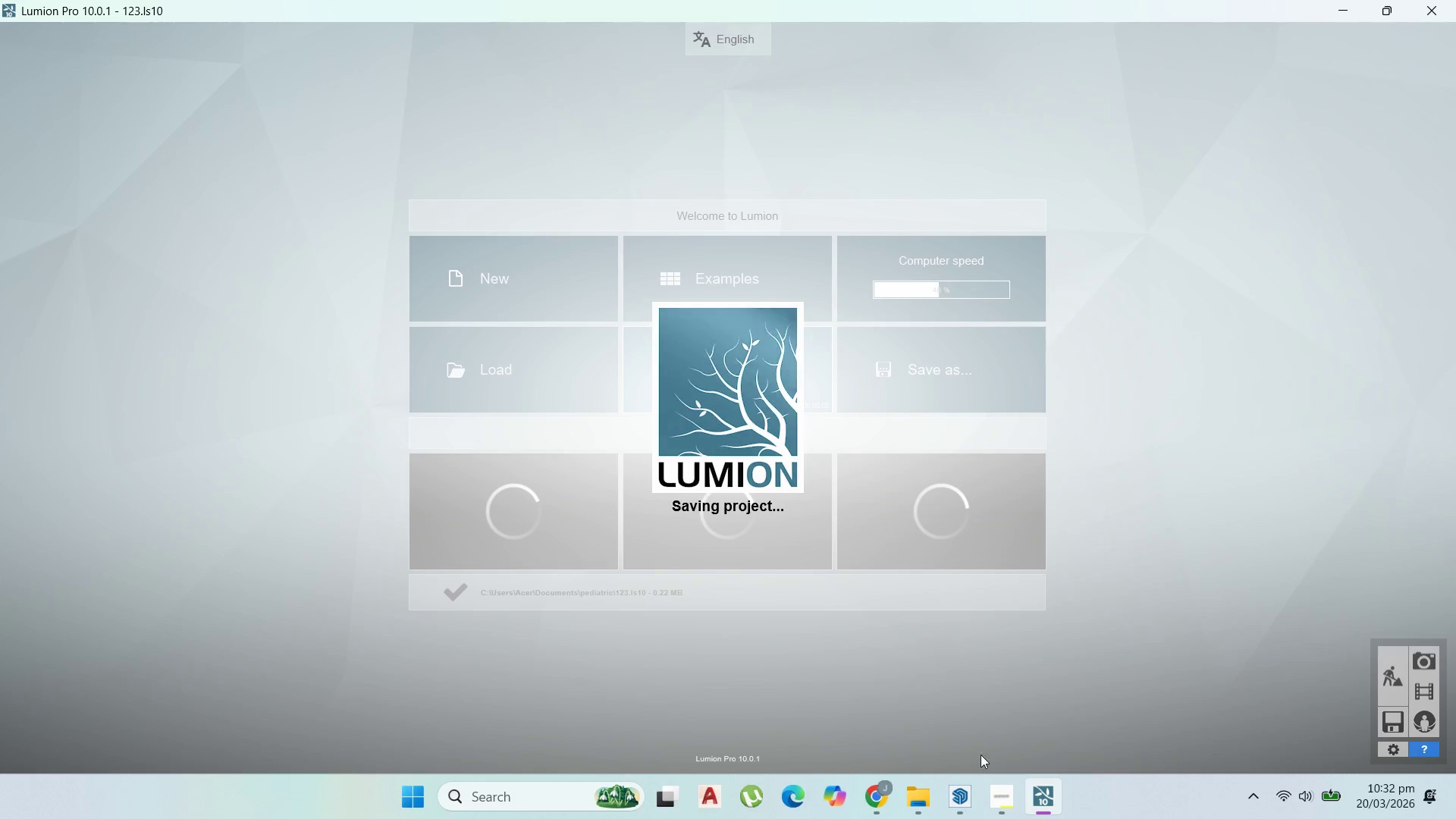 